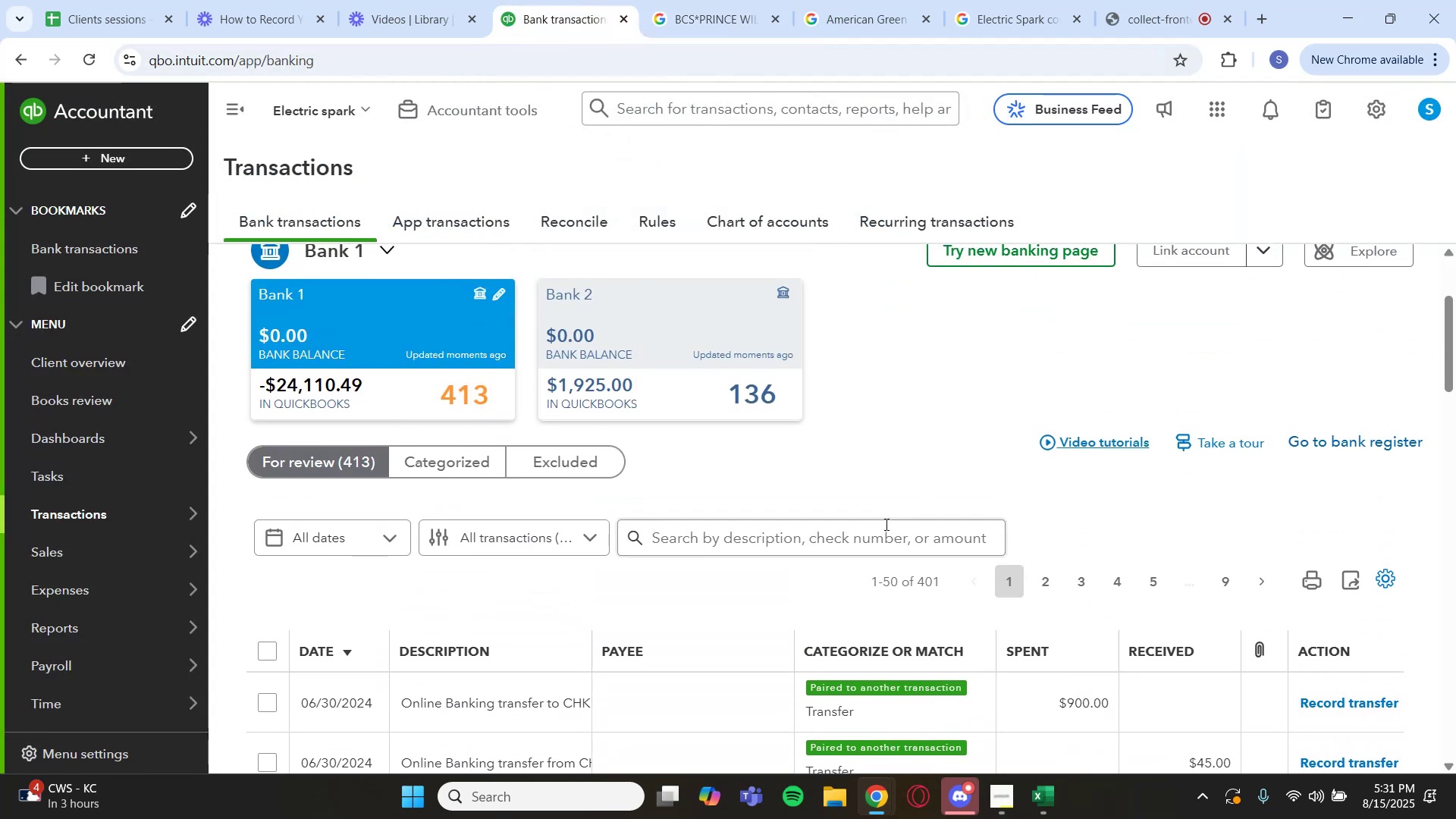 
left_click([883, 529])
 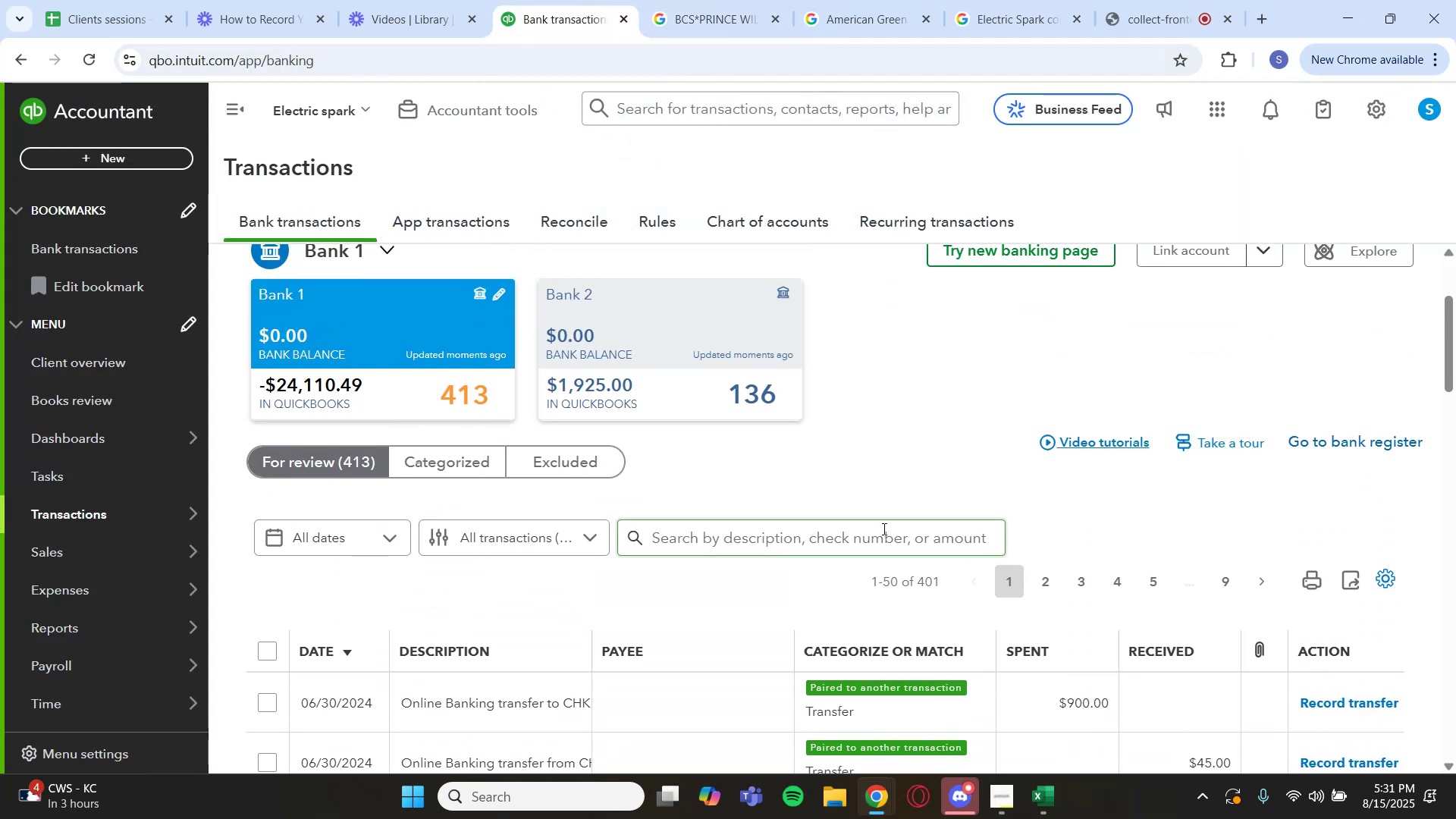 
key(Control+V)
 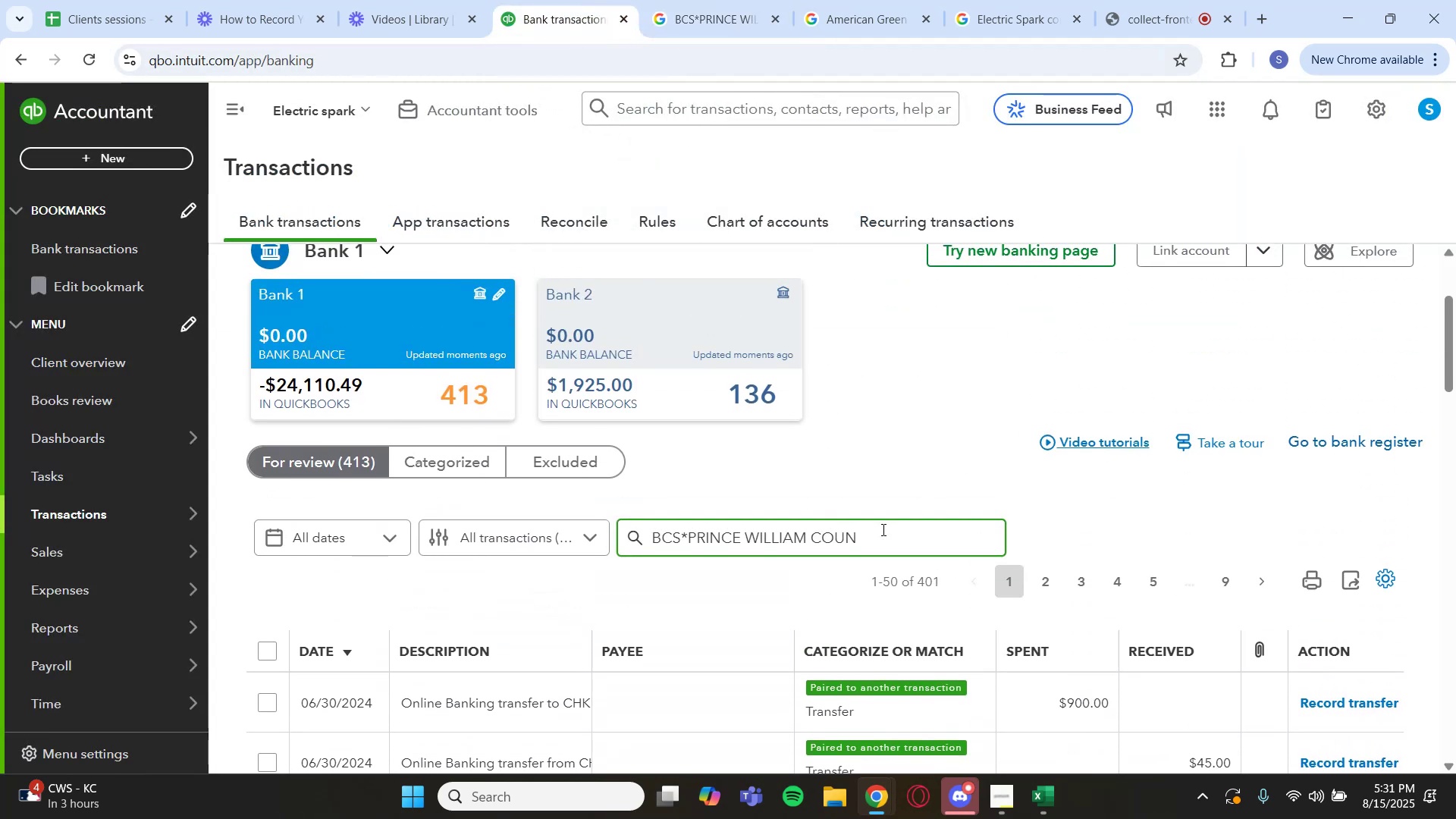 
key(Enter)
 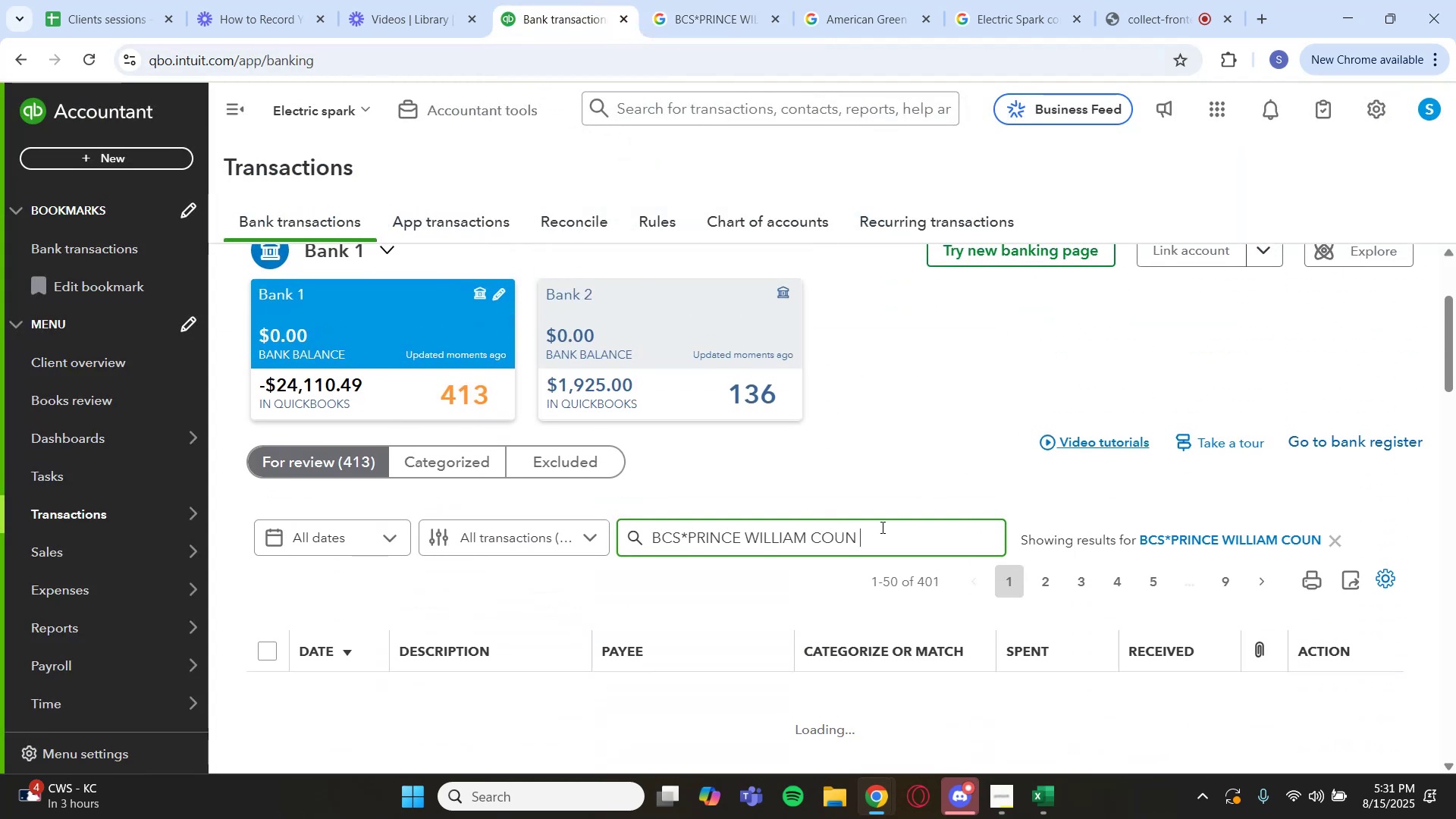 
scroll: coordinate [831, 599], scroll_direction: down, amount: 5.0
 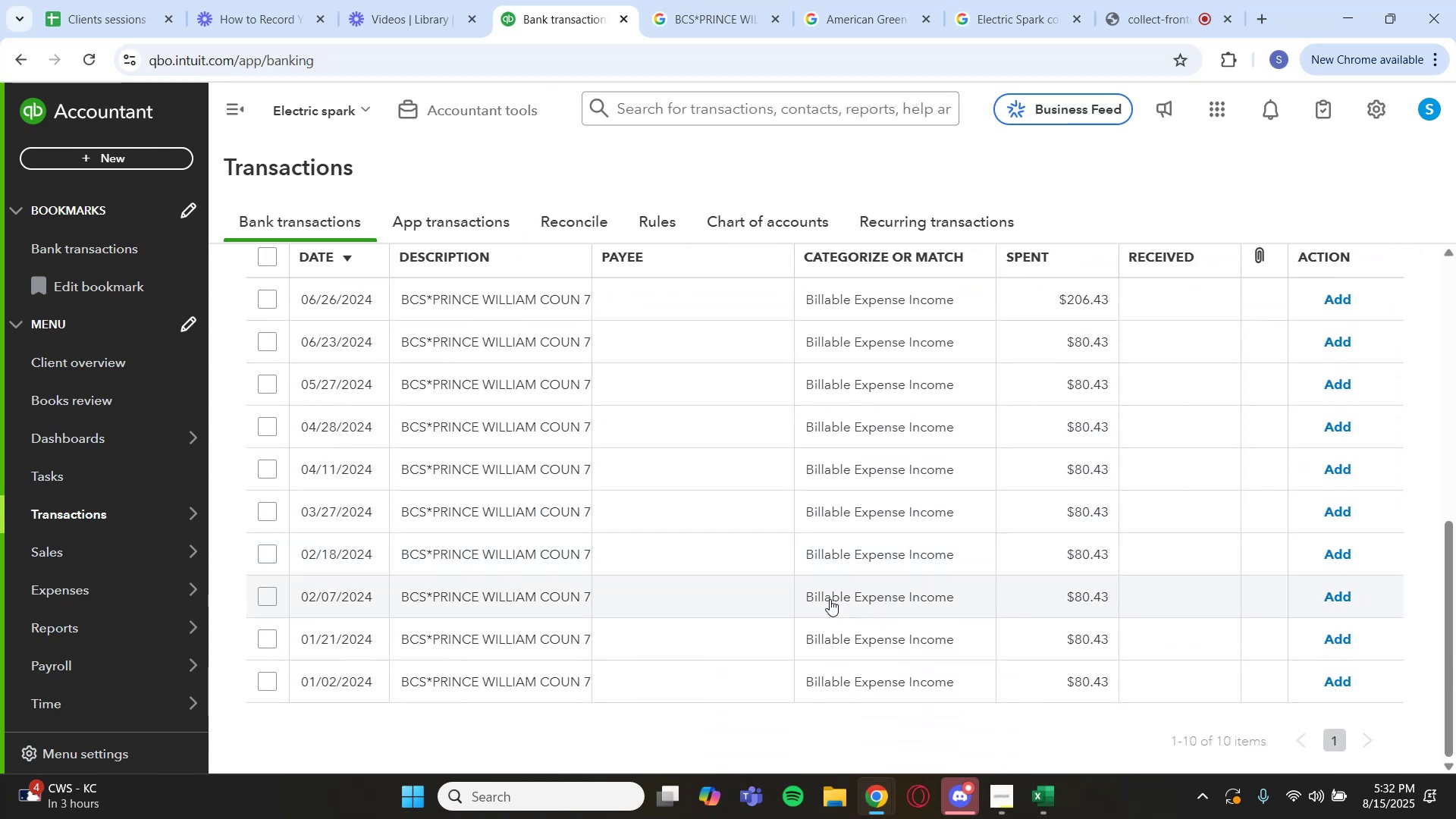 
scroll: coordinate [830, 599], scroll_direction: up, amount: 1.0
 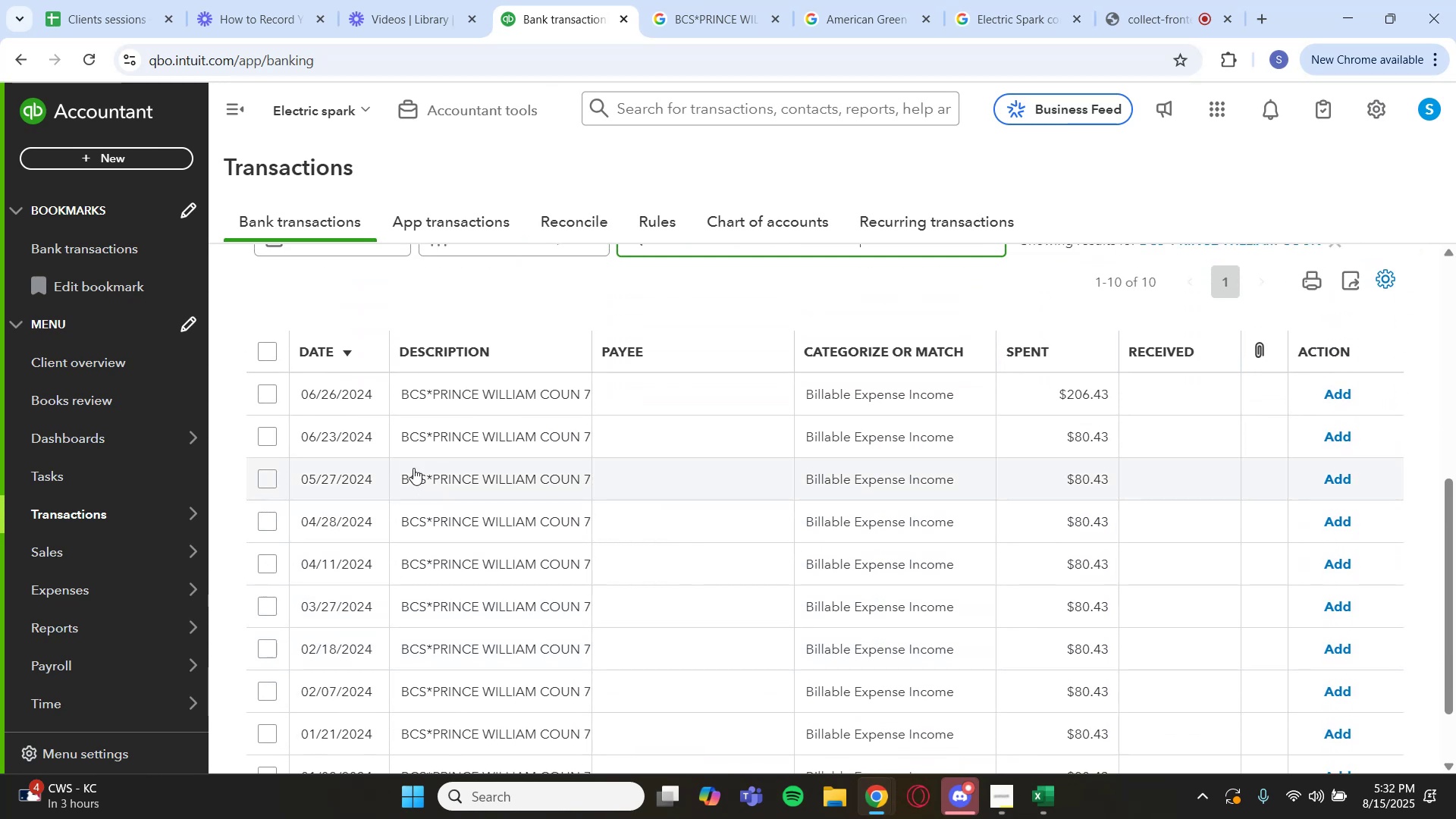 
mouse_move([434, 402])
 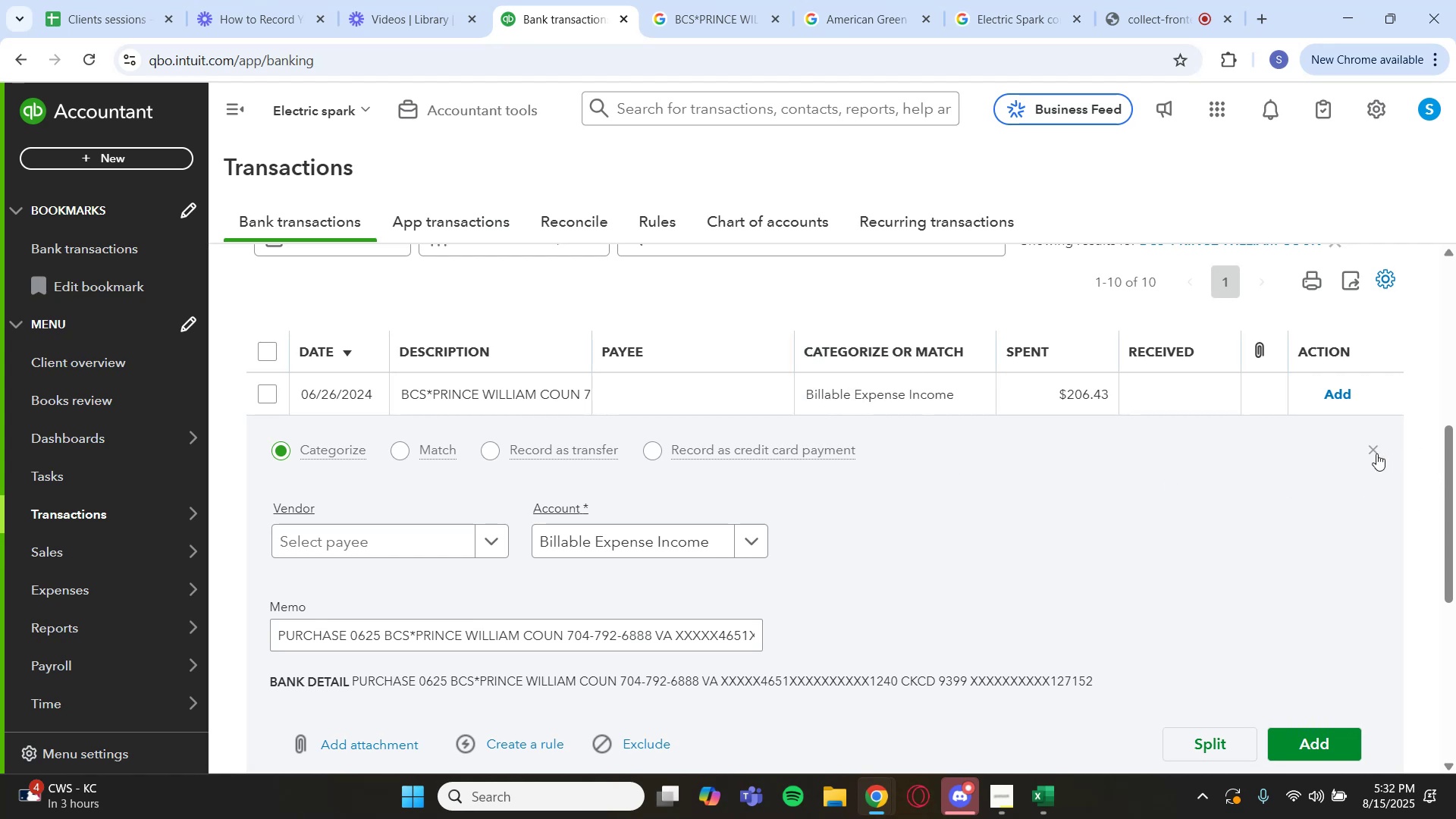 
wait(5.17)
 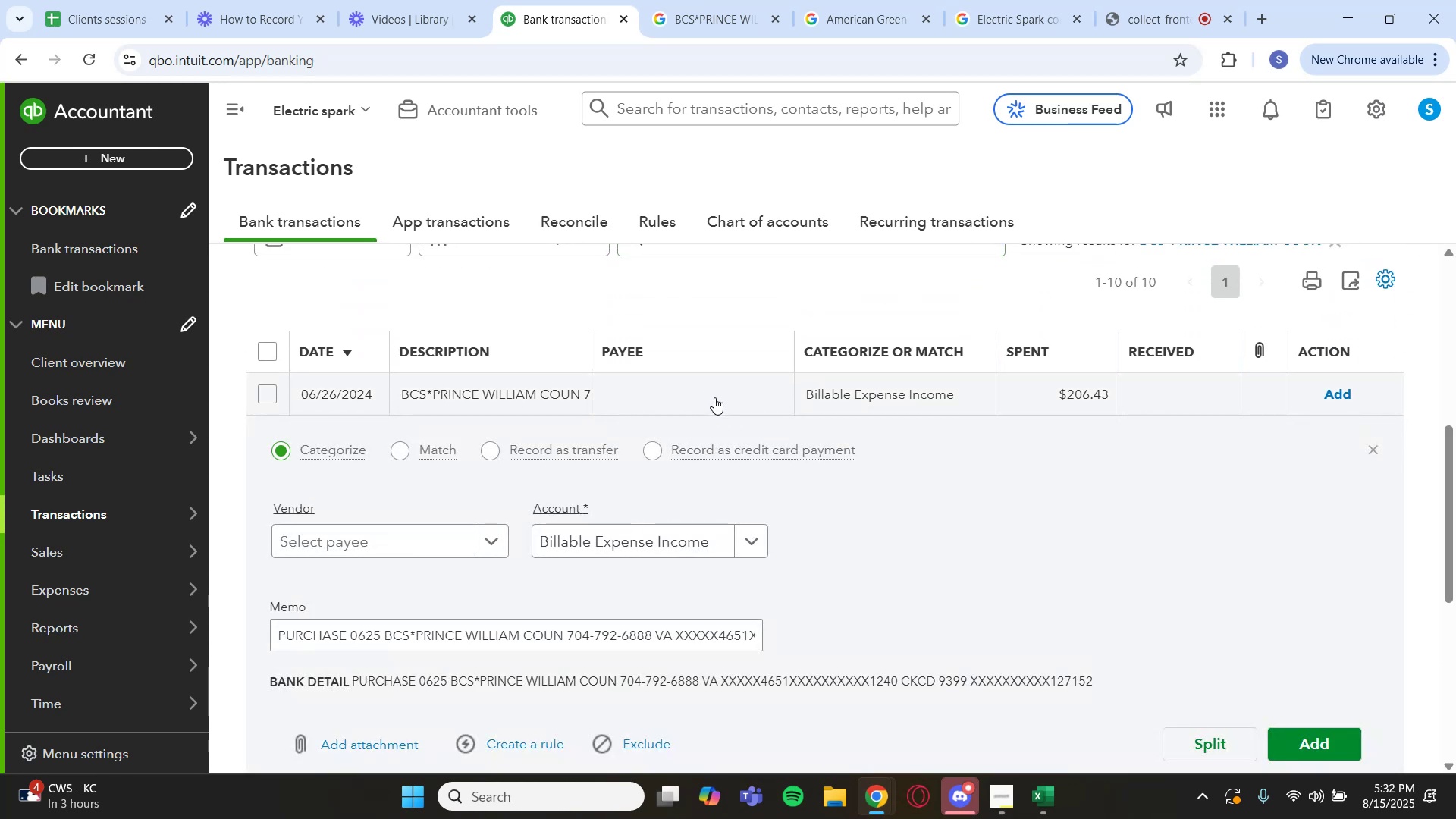 
left_click([1376, 453])
 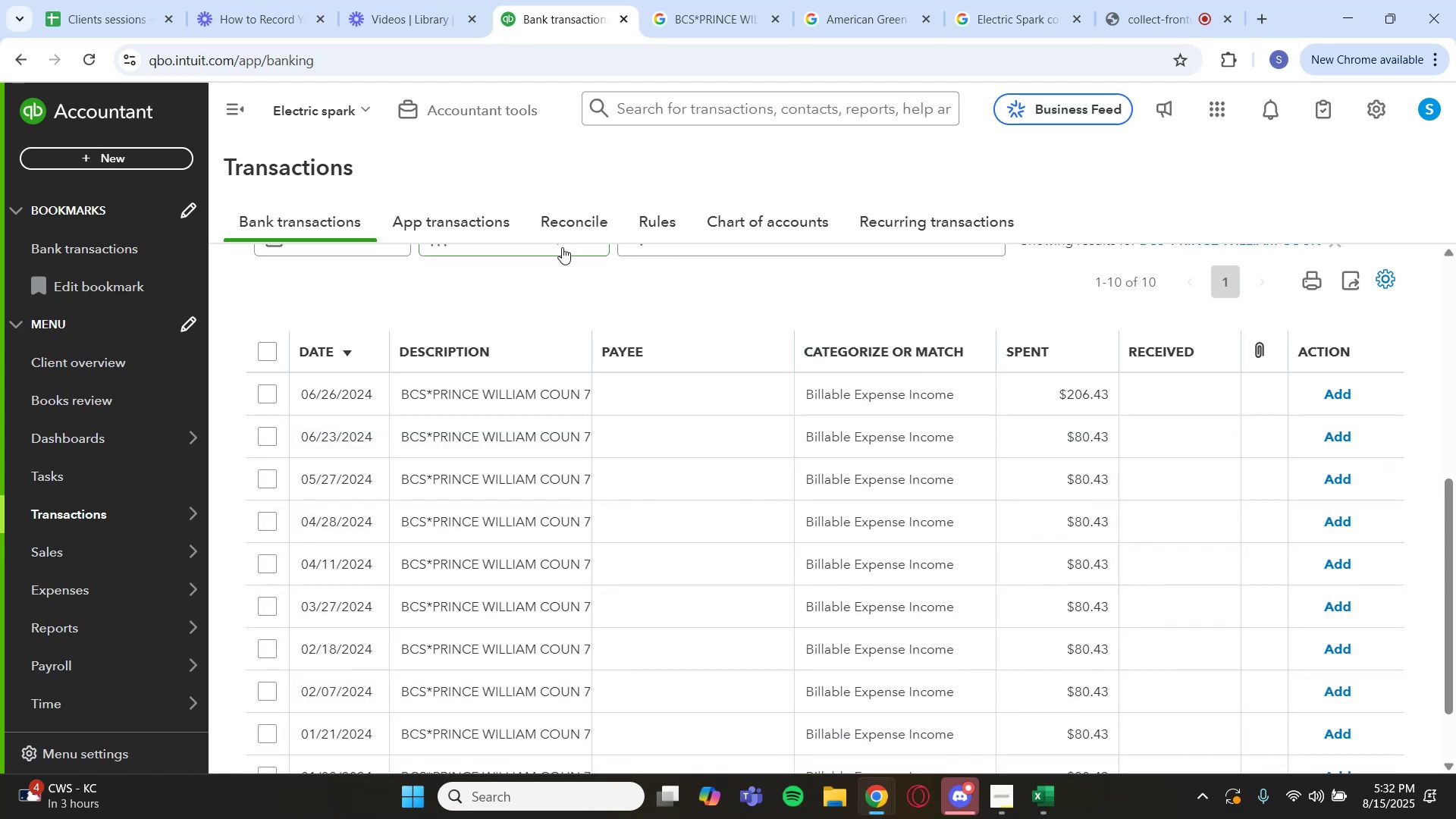 
left_click([707, 0])
 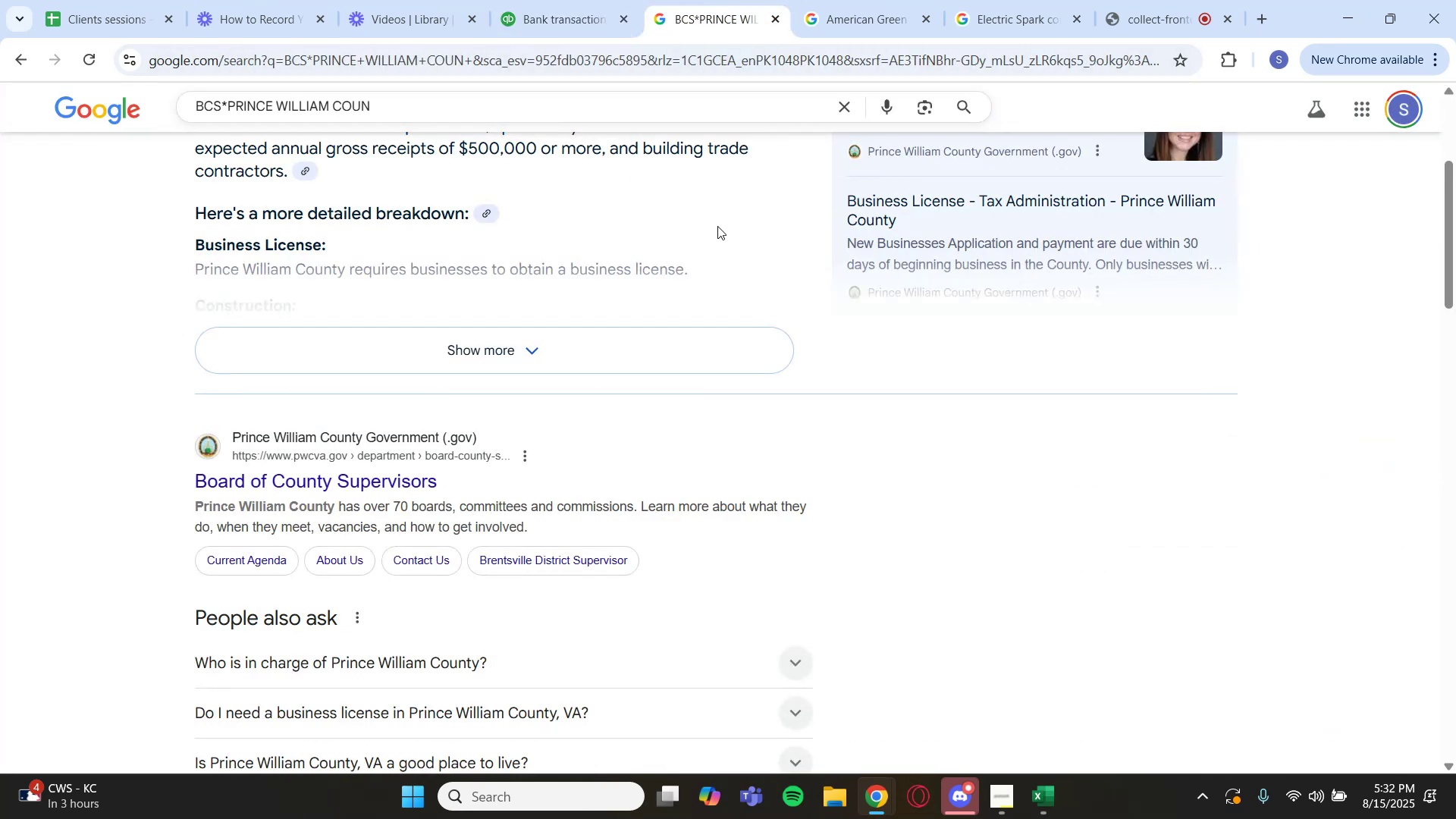 
scroll: coordinate [696, 232], scroll_direction: up, amount: 1.0
 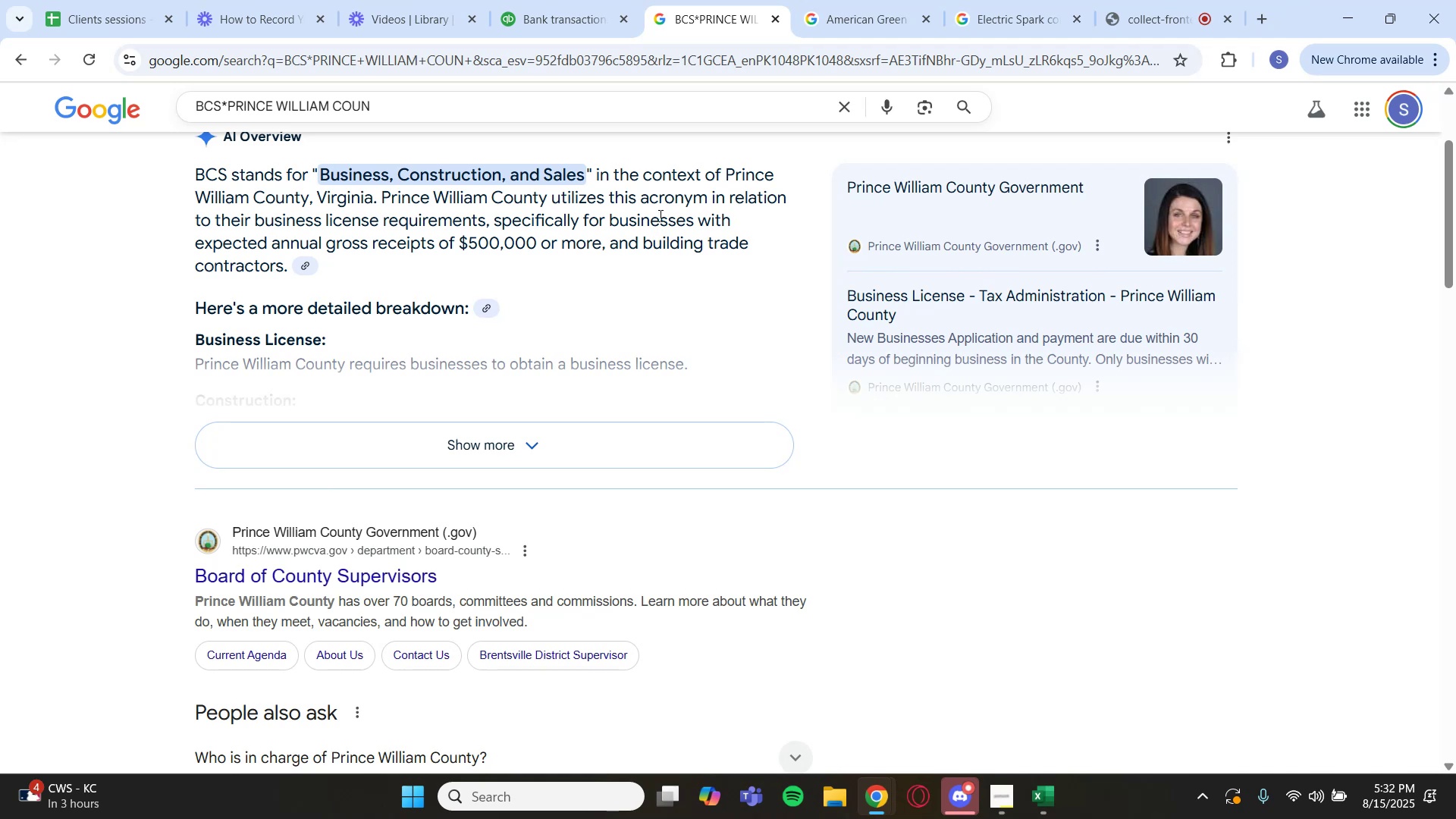 
wait(6.36)
 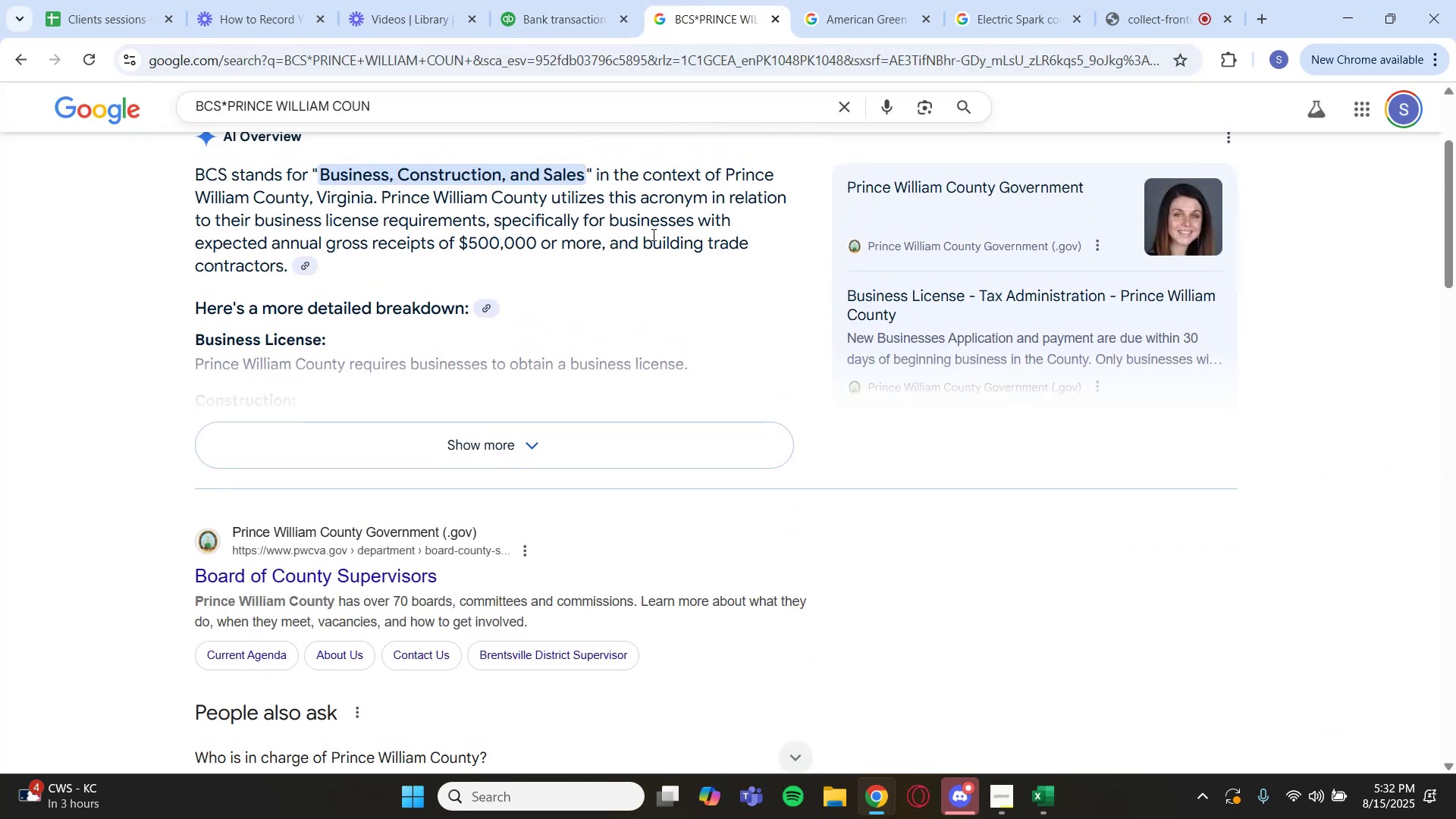 
left_click([529, 12])
 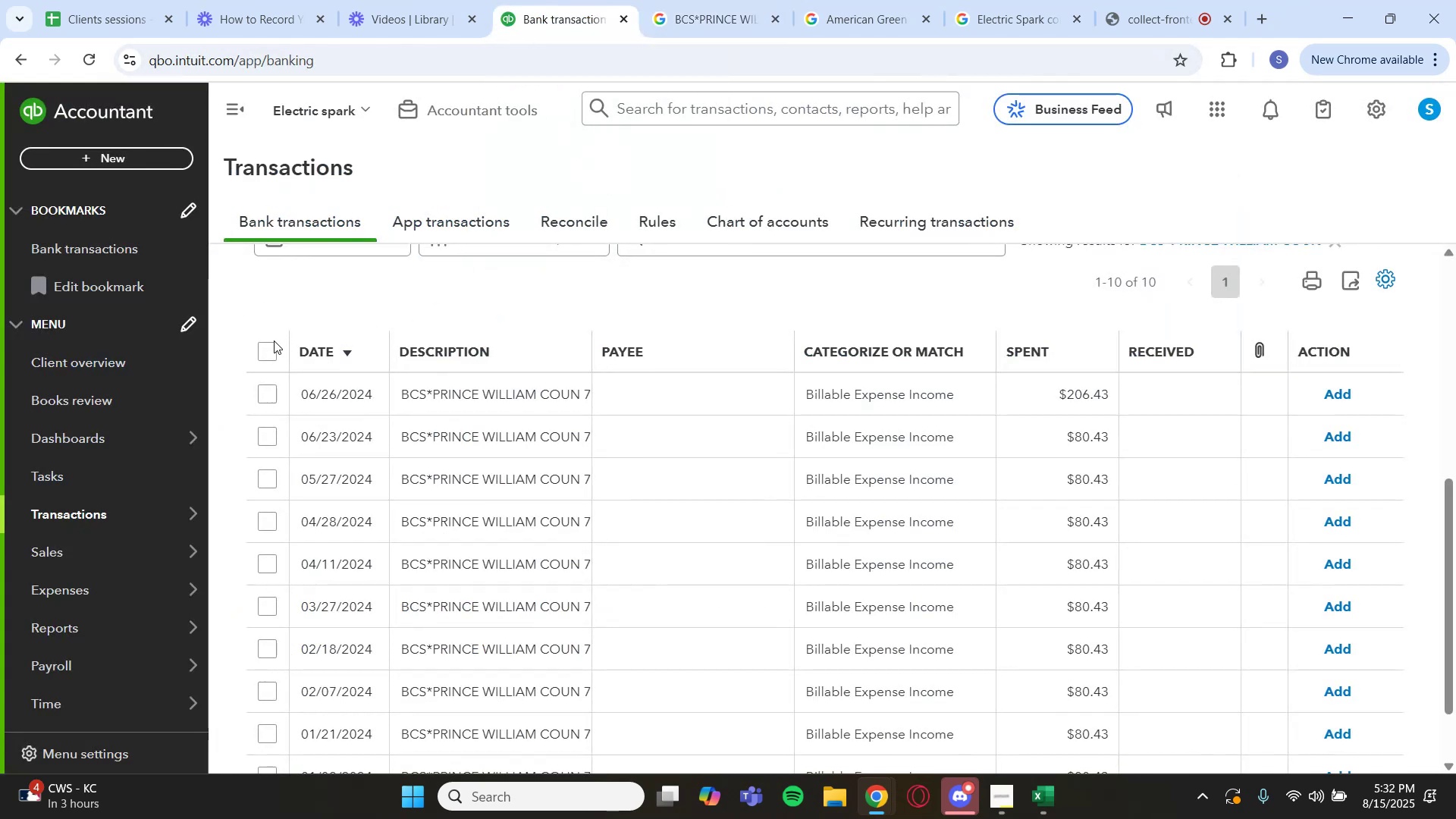 
left_click([263, 349])
 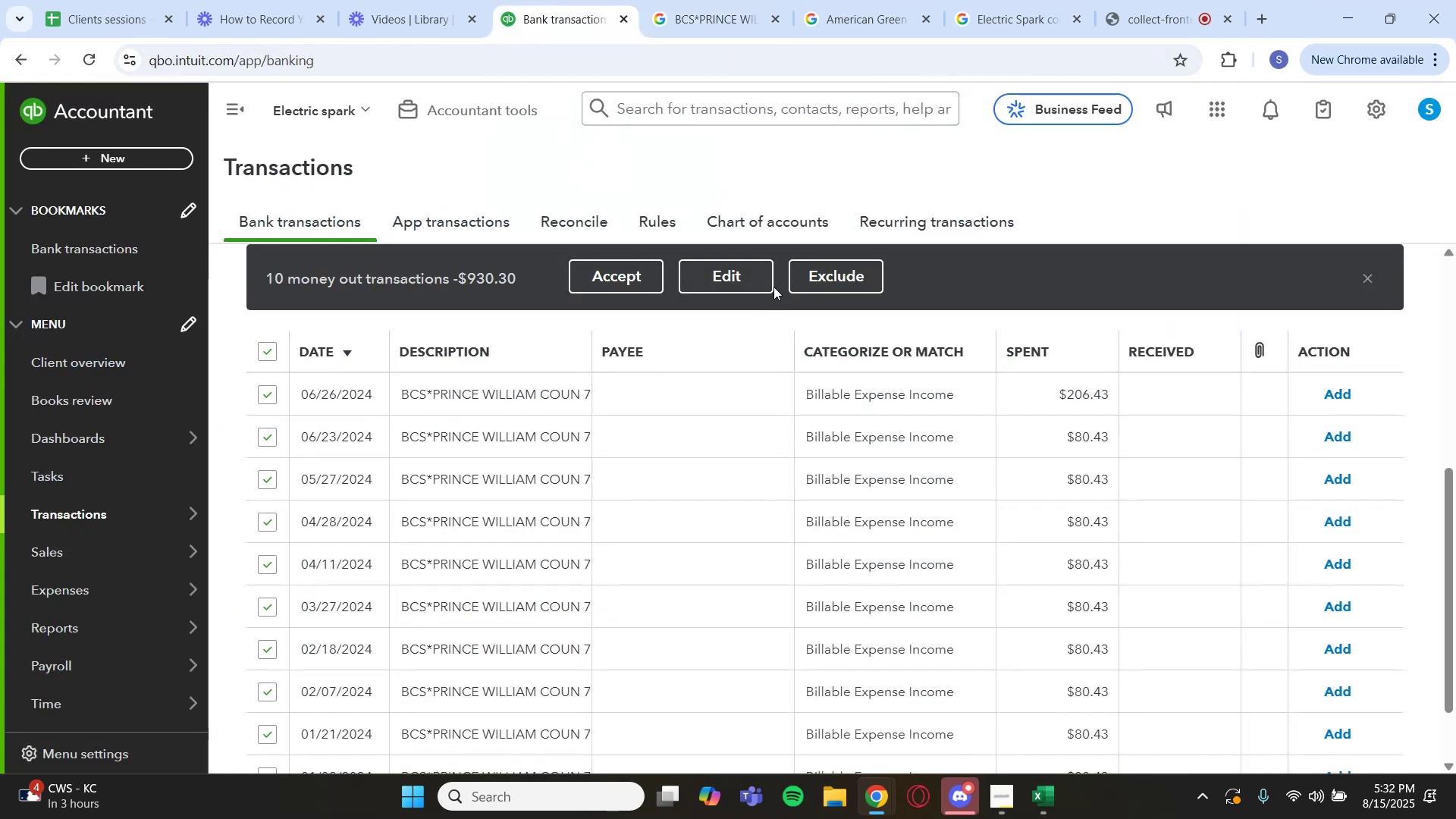 
left_click([733, 279])
 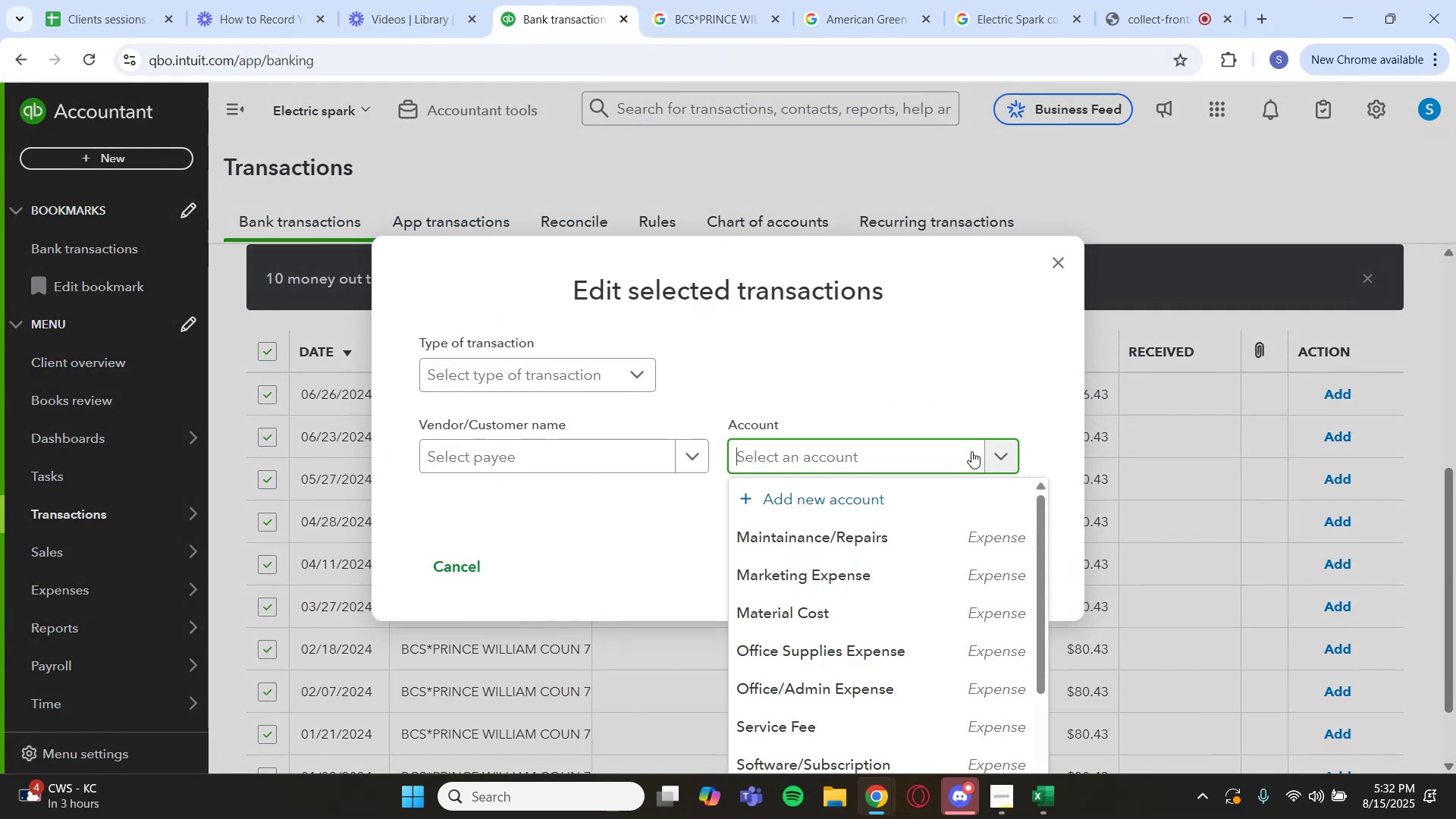 
left_click([871, 499])
 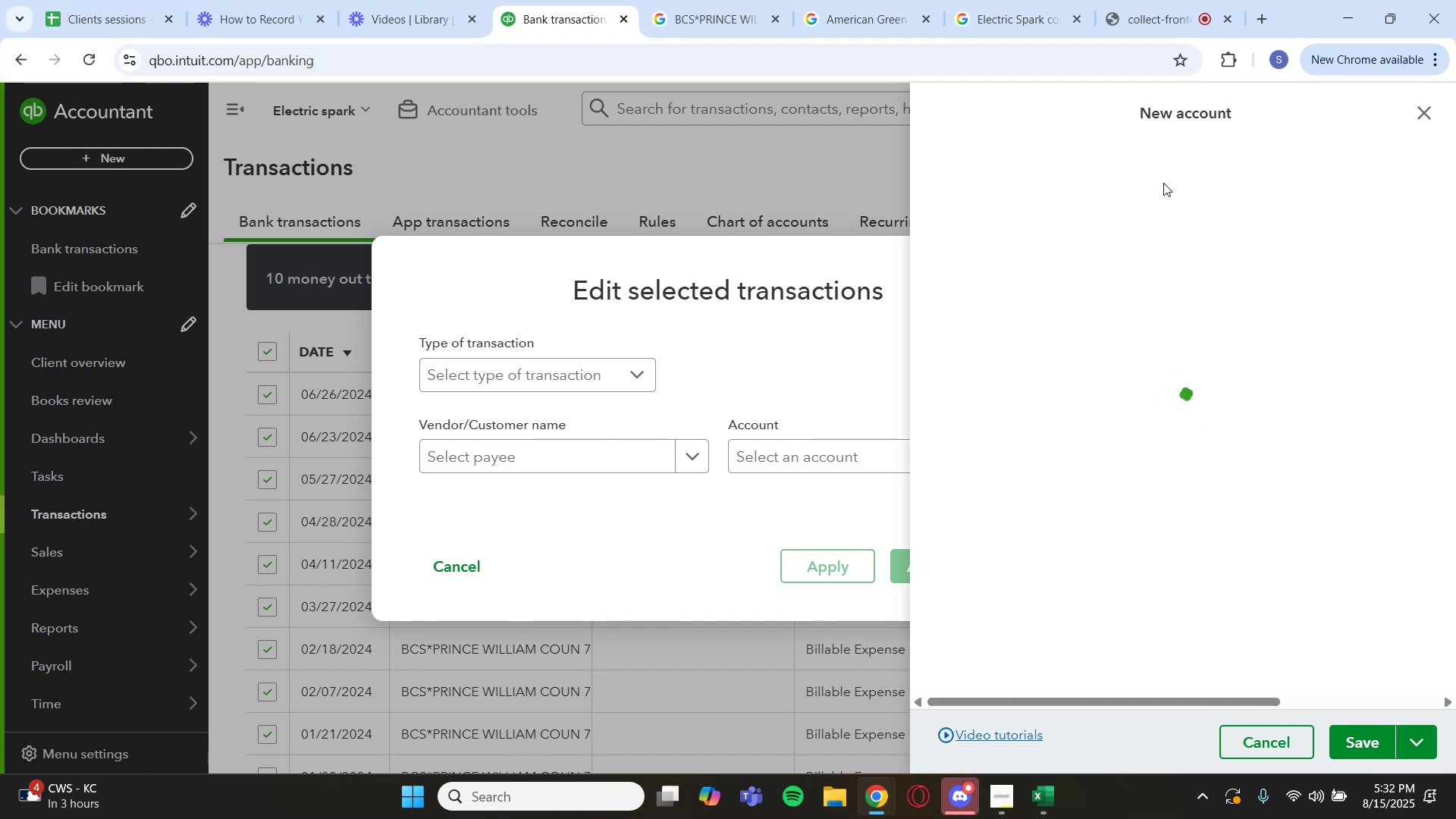 
wait(5.3)
 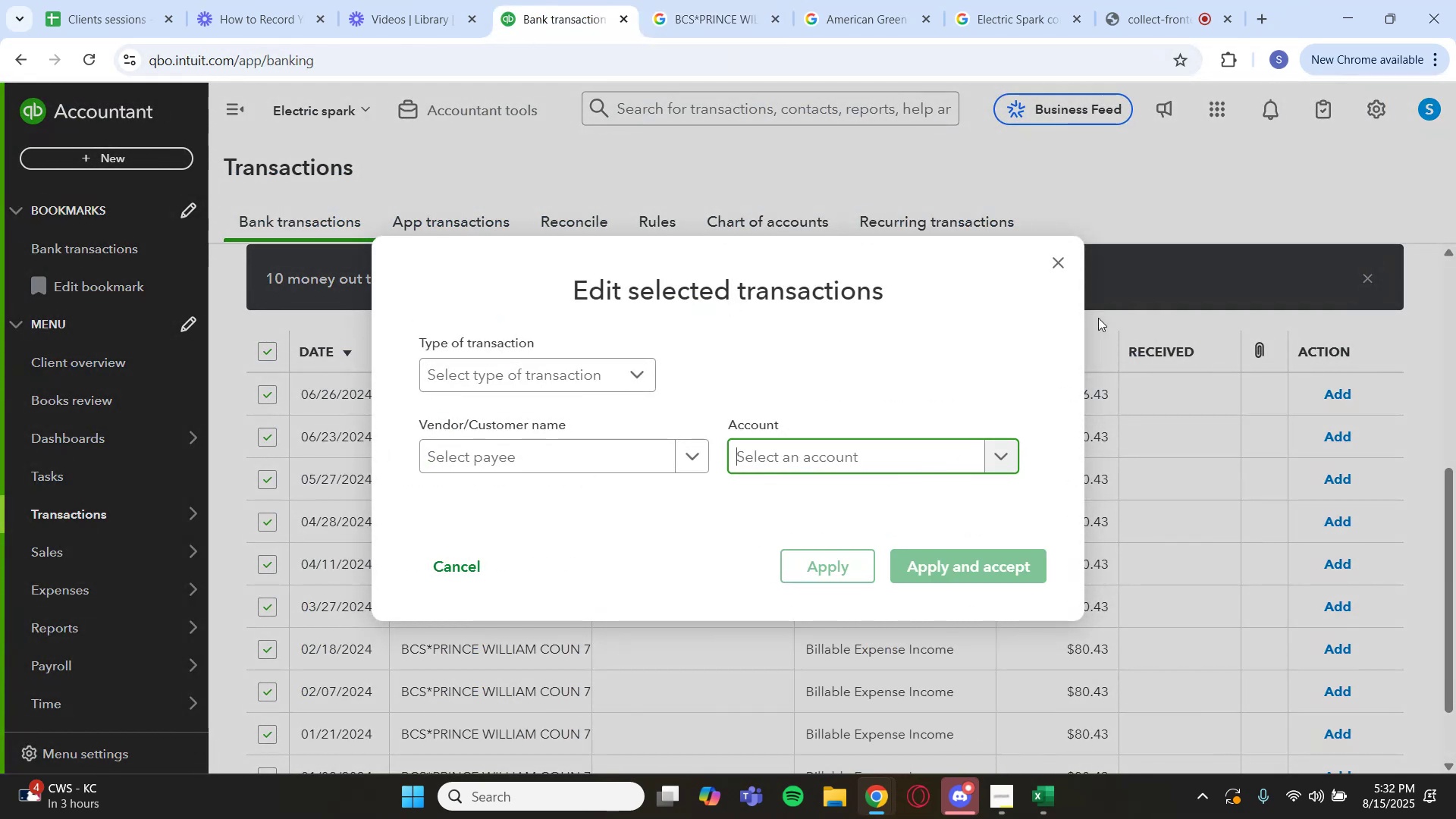 
left_click([1161, 179])
 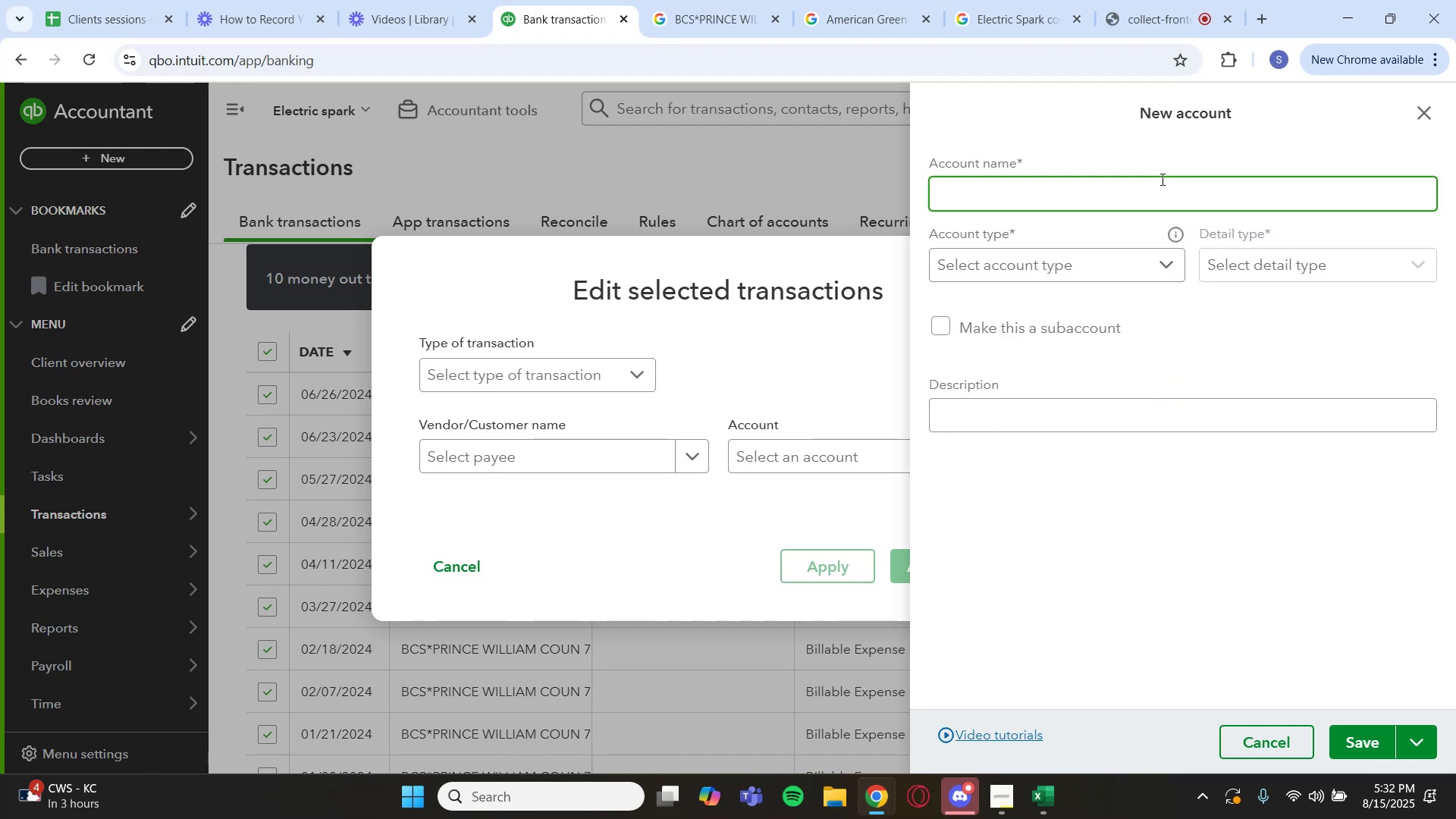 
type(Lice)
key(Backspace)
key(Backspace)
type(sence/Peri)
key(Backspace)
type(mits)
 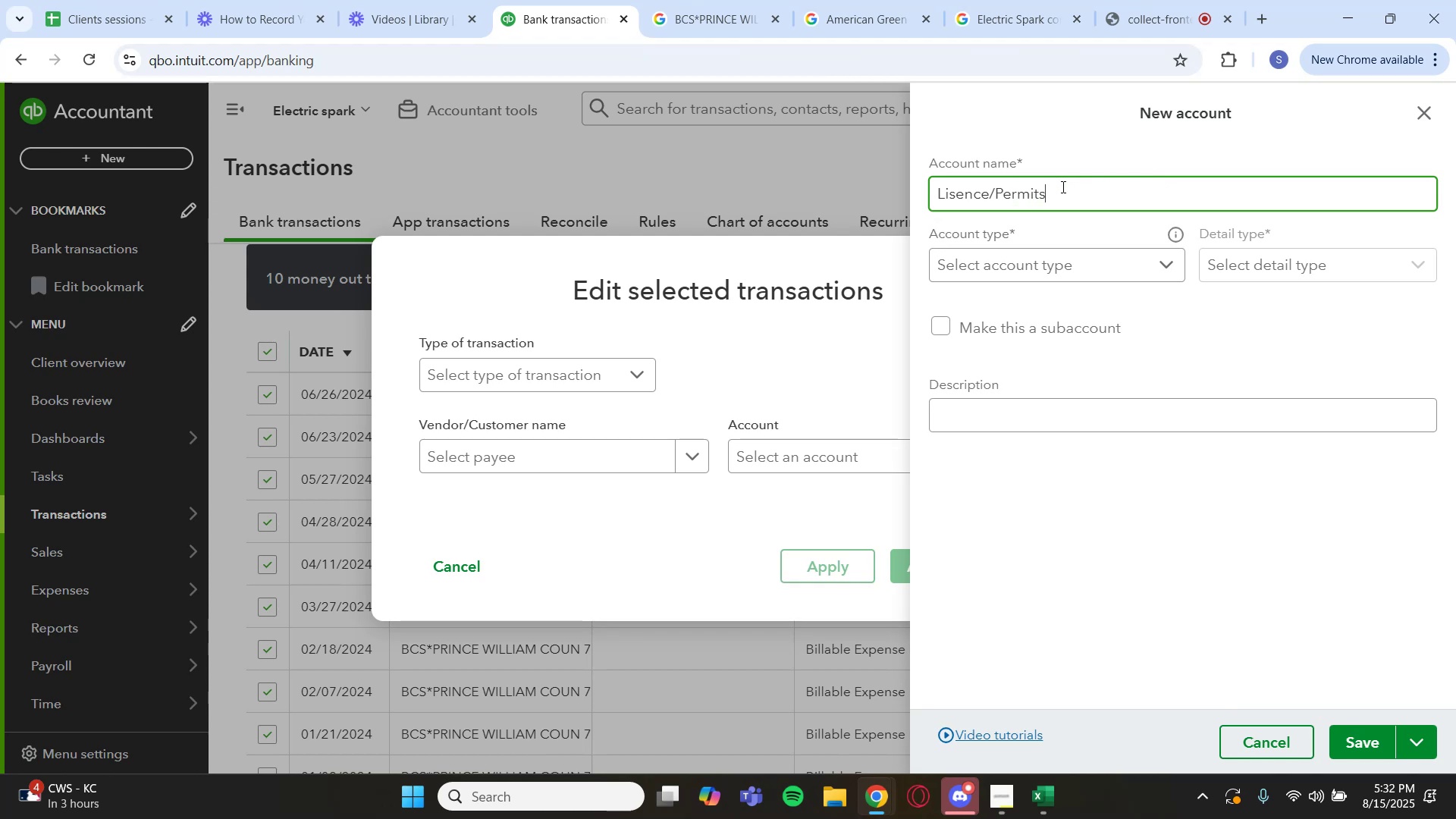 
left_click([977, 188])
 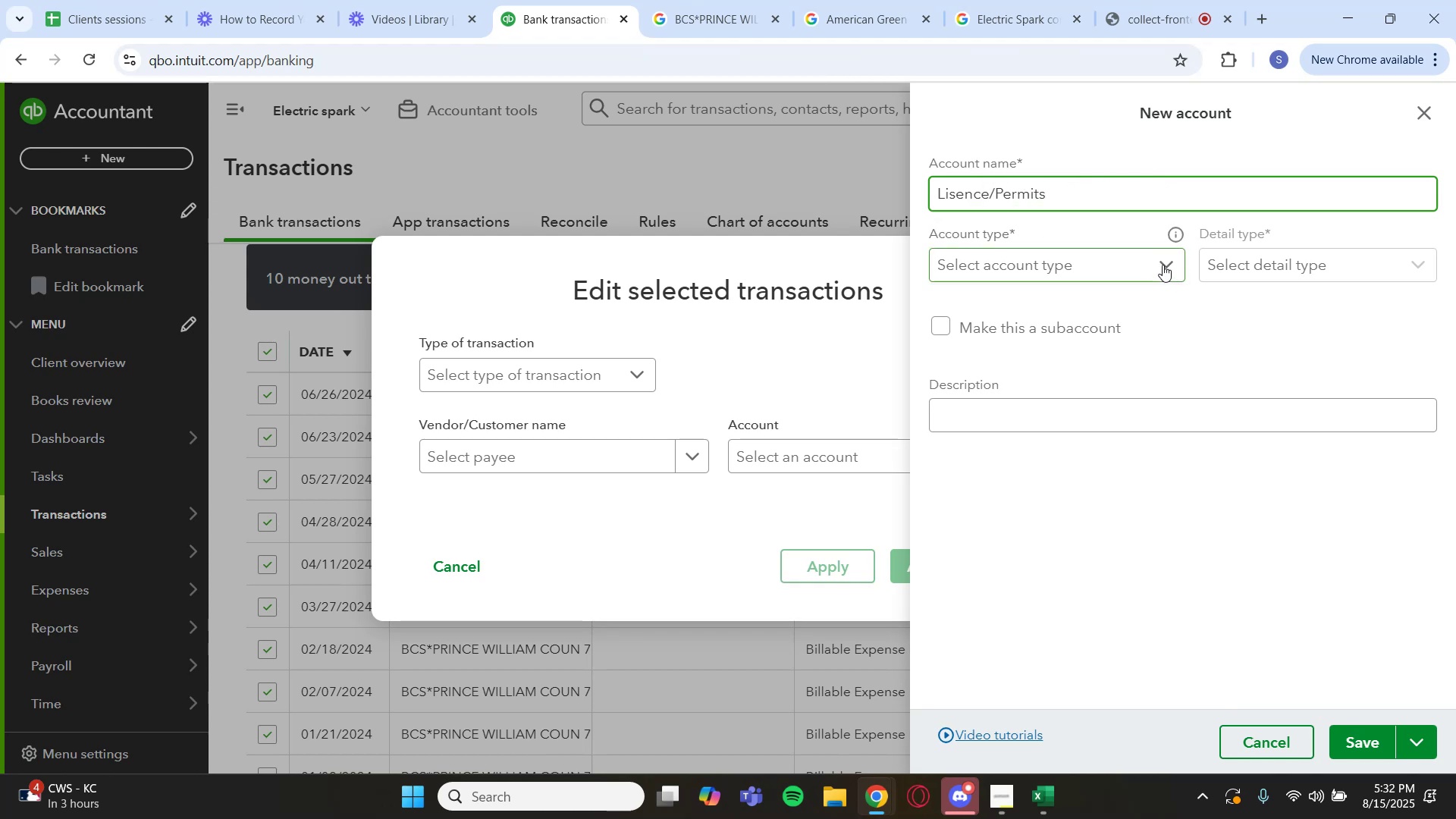 
left_click([1157, 262])
 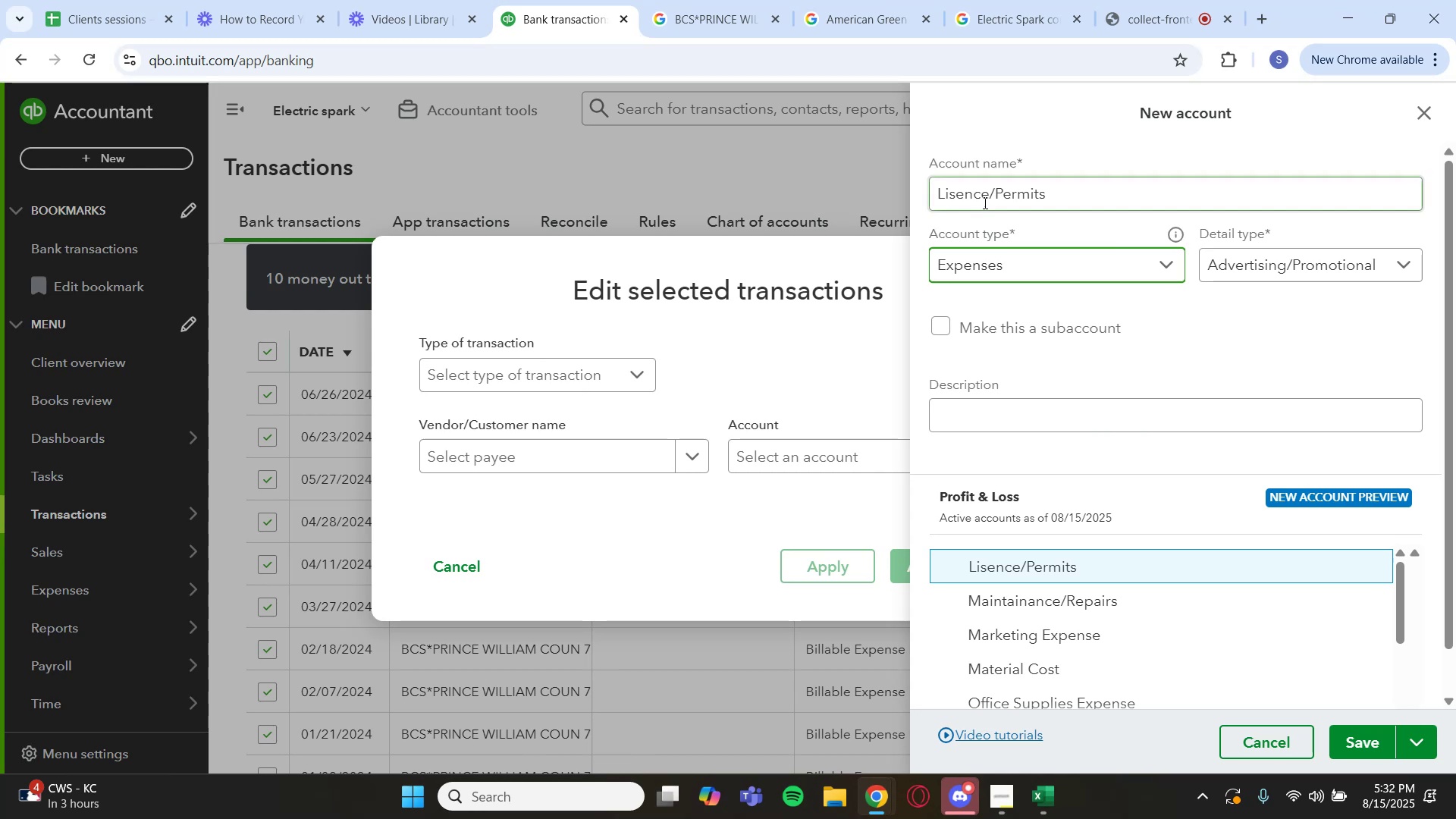 
wait(5.02)
 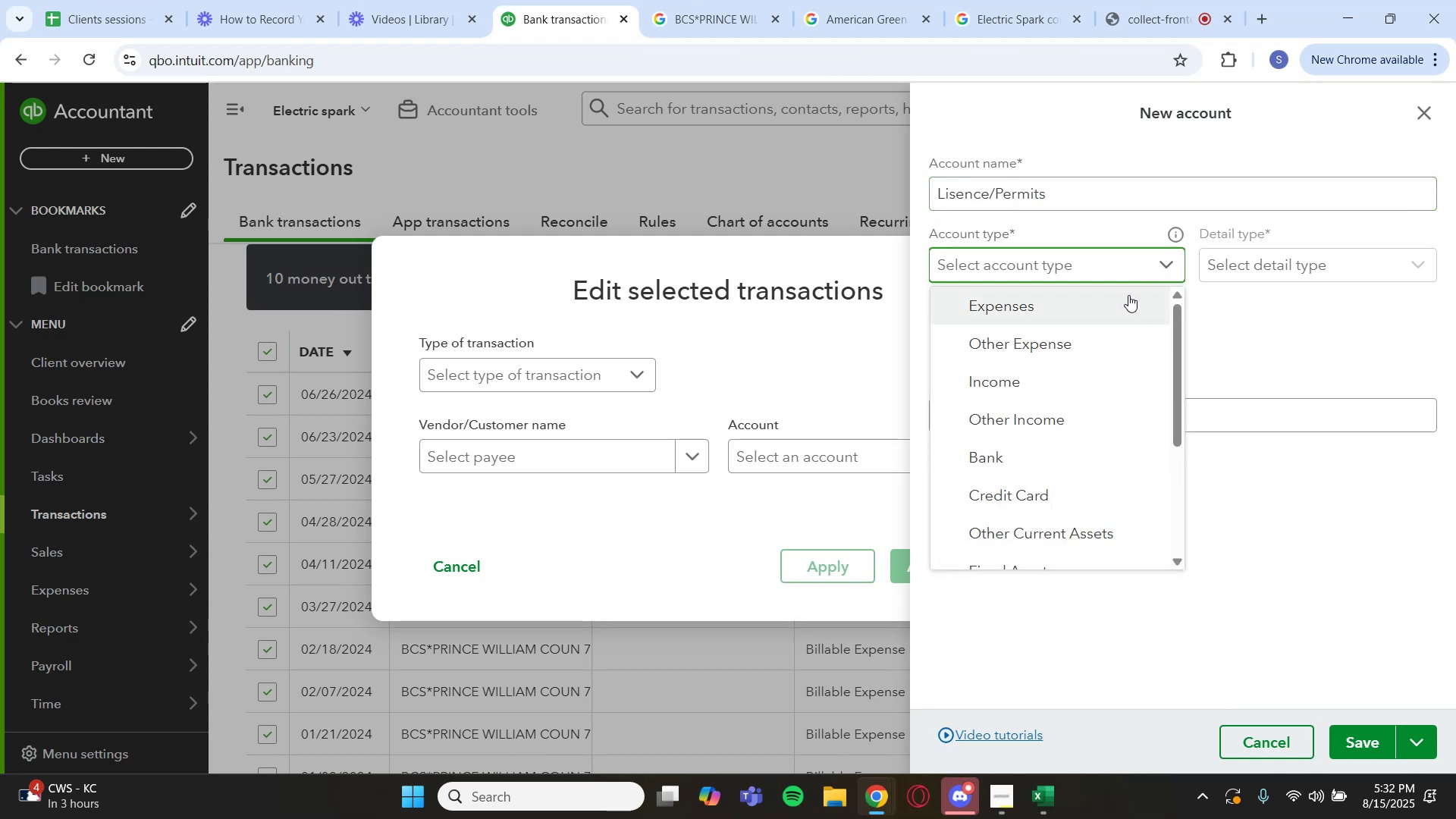 
key(Backspace)
key(Backspace)
key(Backspace)
key(Backspace)
type(cense)
key(Backspace)
 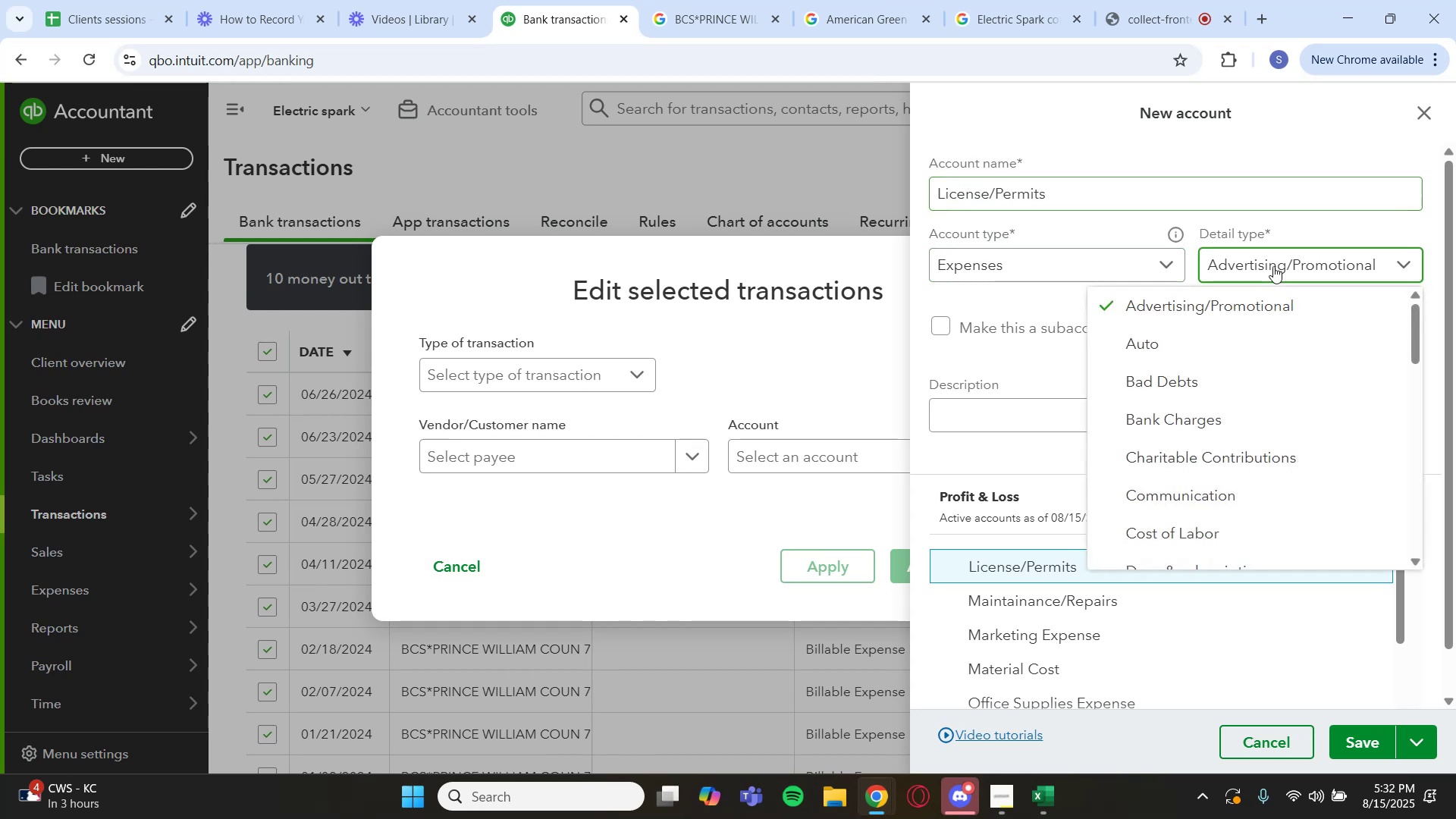 
scroll: coordinate [1214, 436], scroll_direction: down, amount: 5.0
 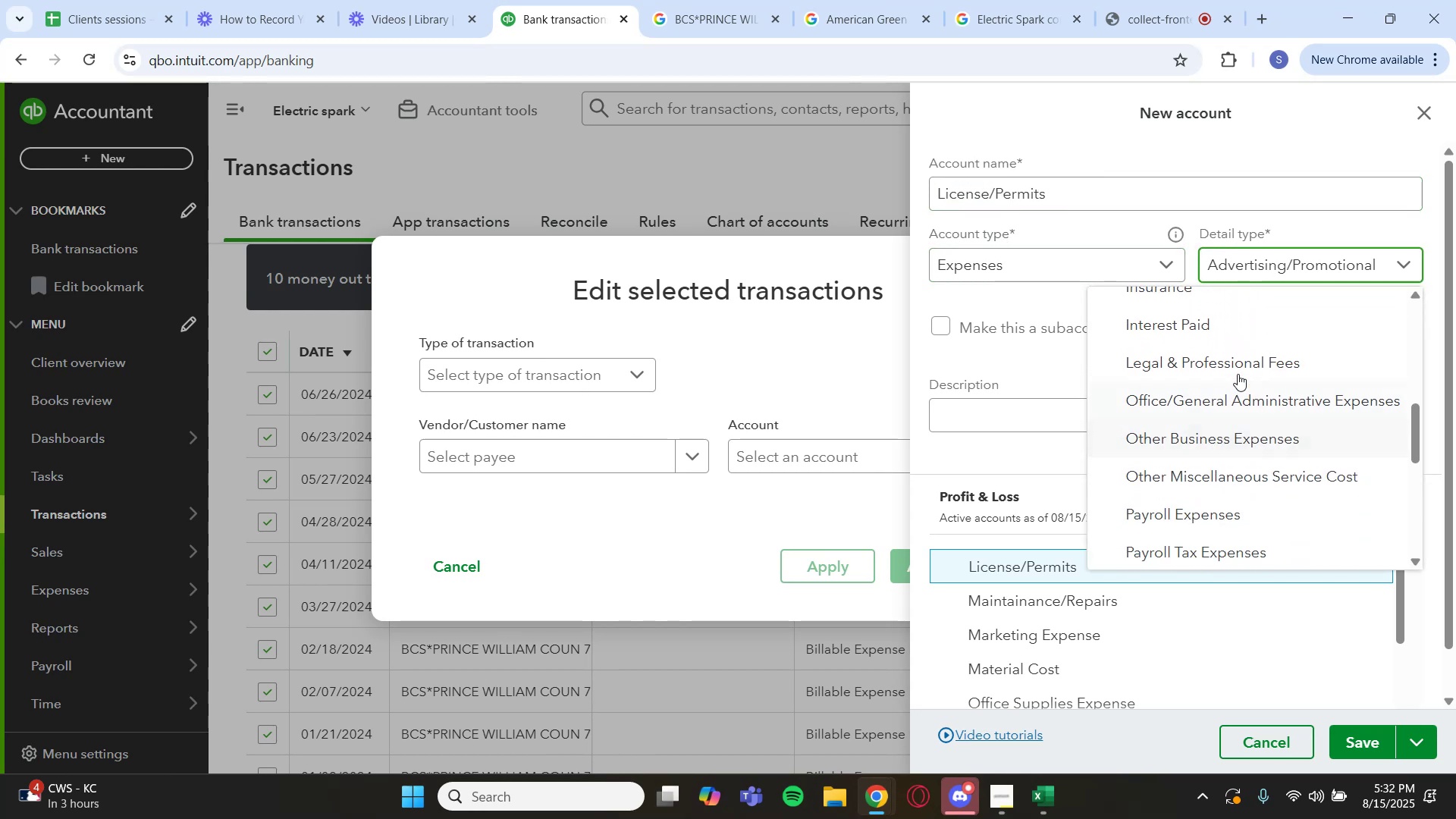 
left_click([1238, 364])
 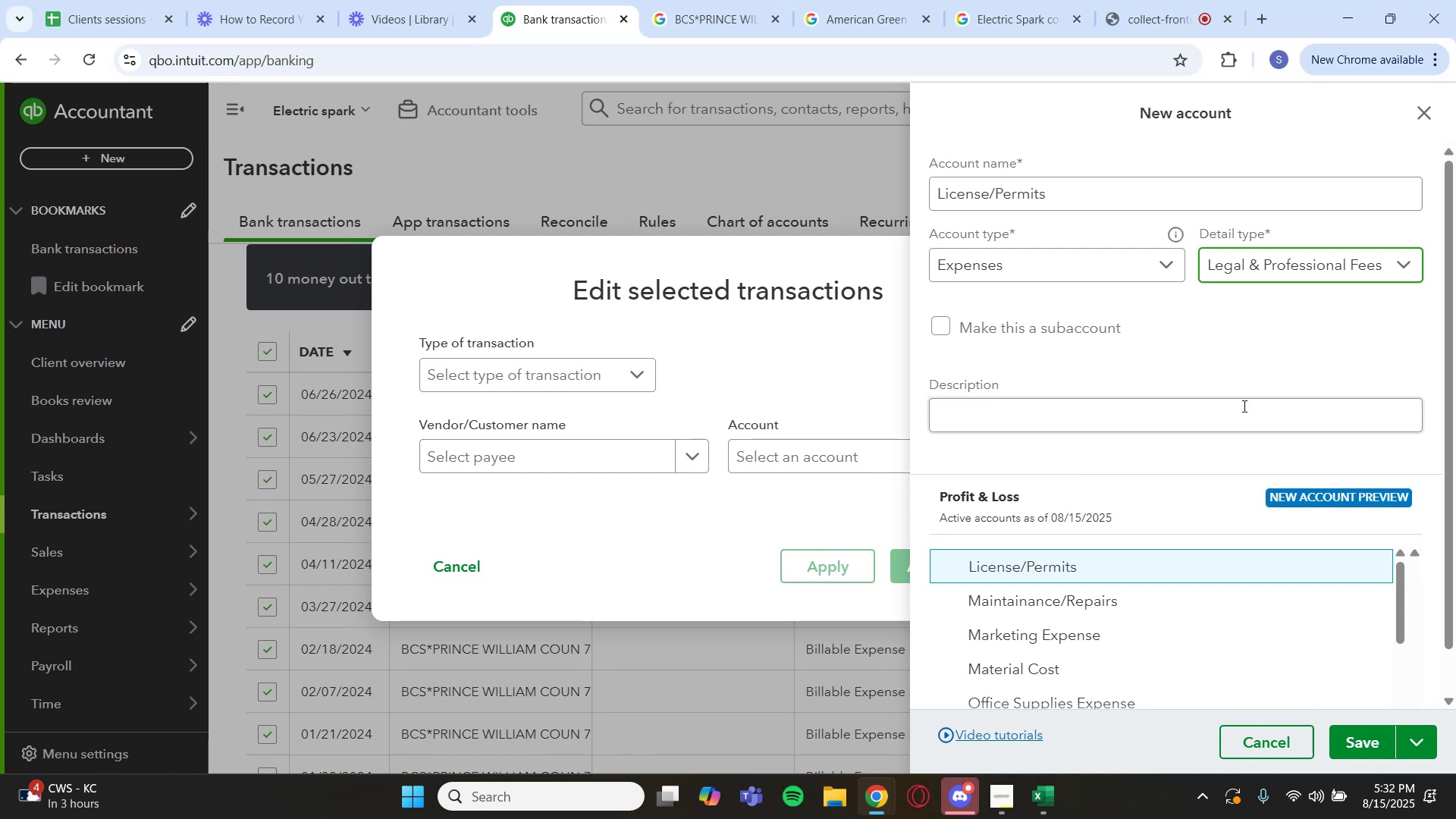 
scroll: coordinate [1263, 477], scroll_direction: down, amount: 1.0
 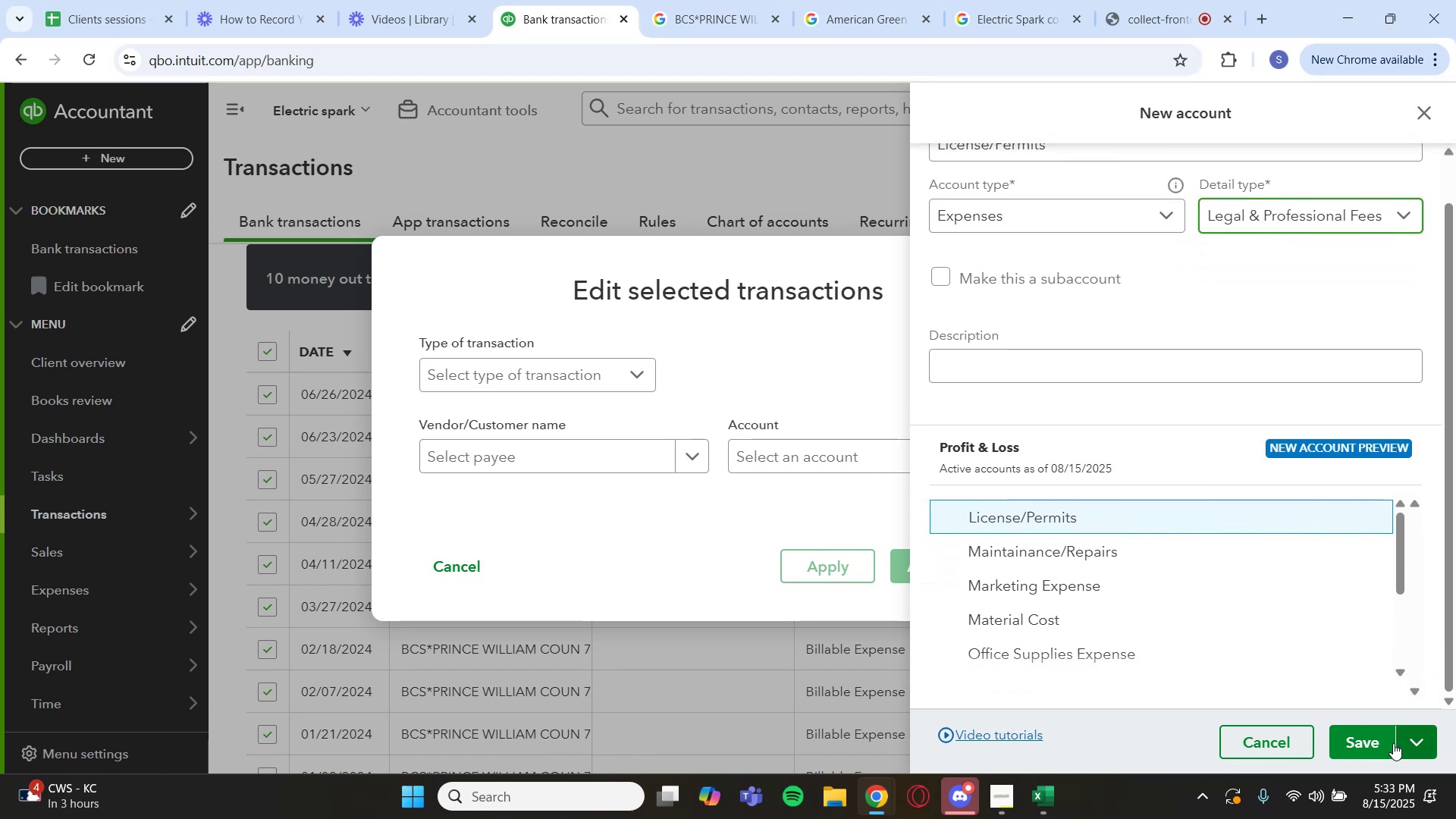 
left_click([1380, 750])
 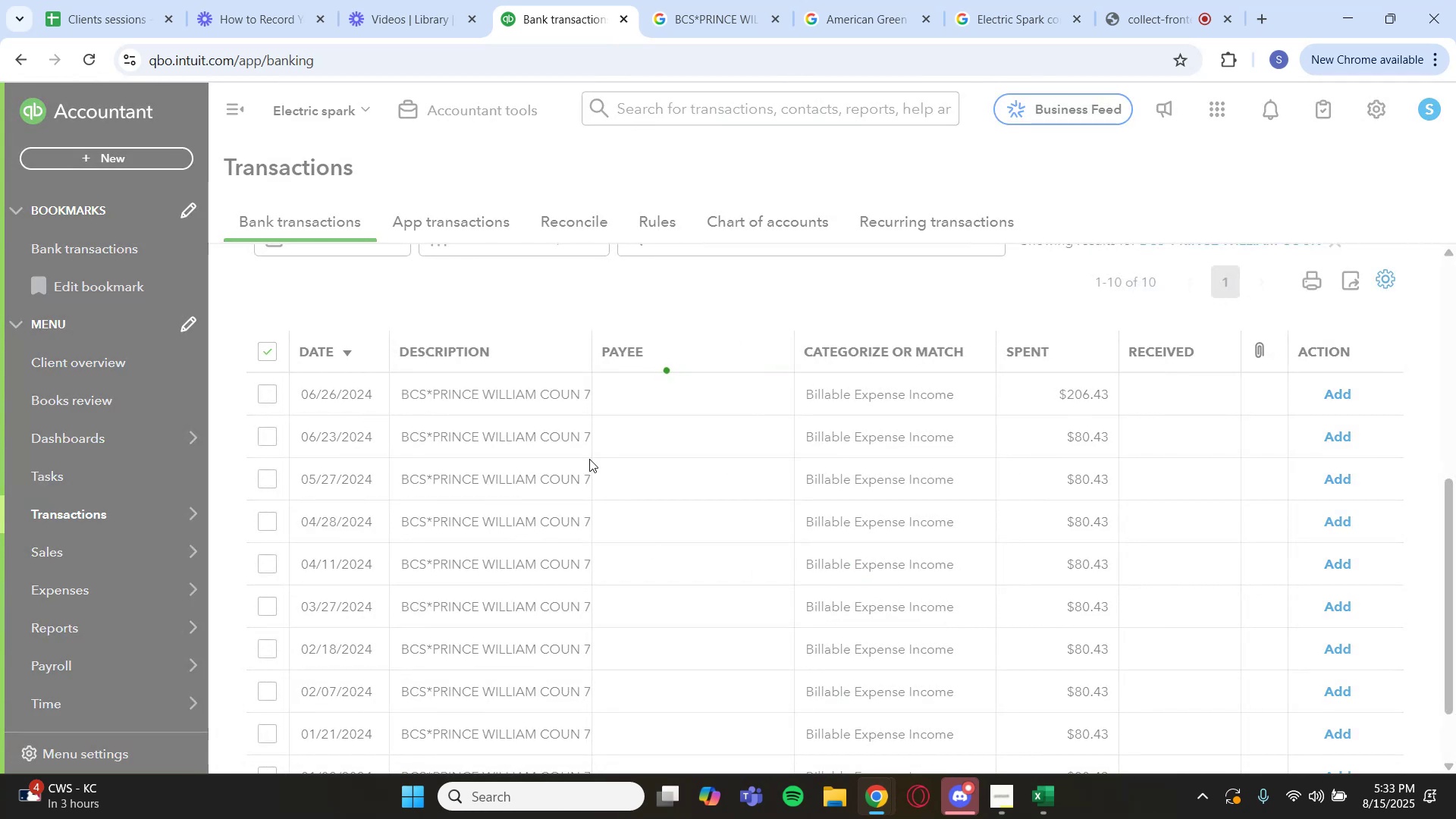 